 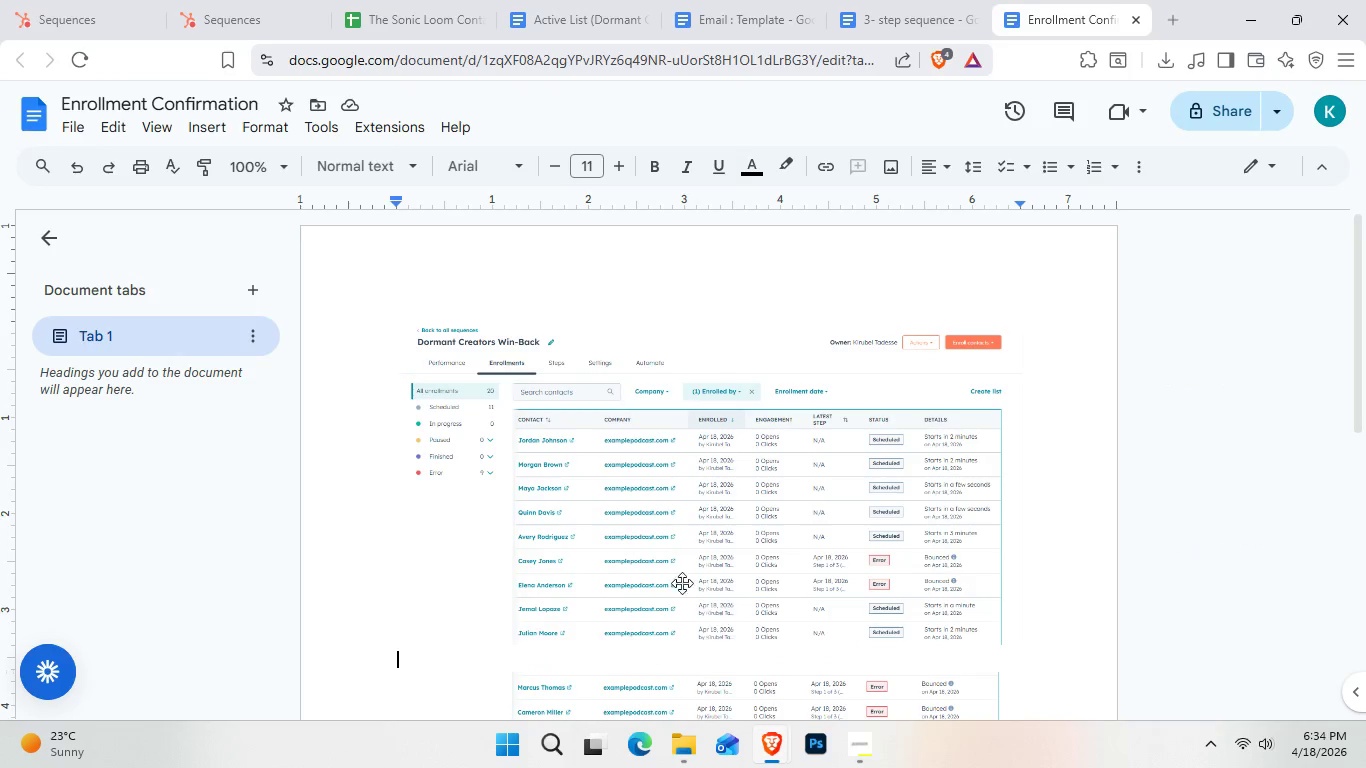 
left_click([435, 29])
 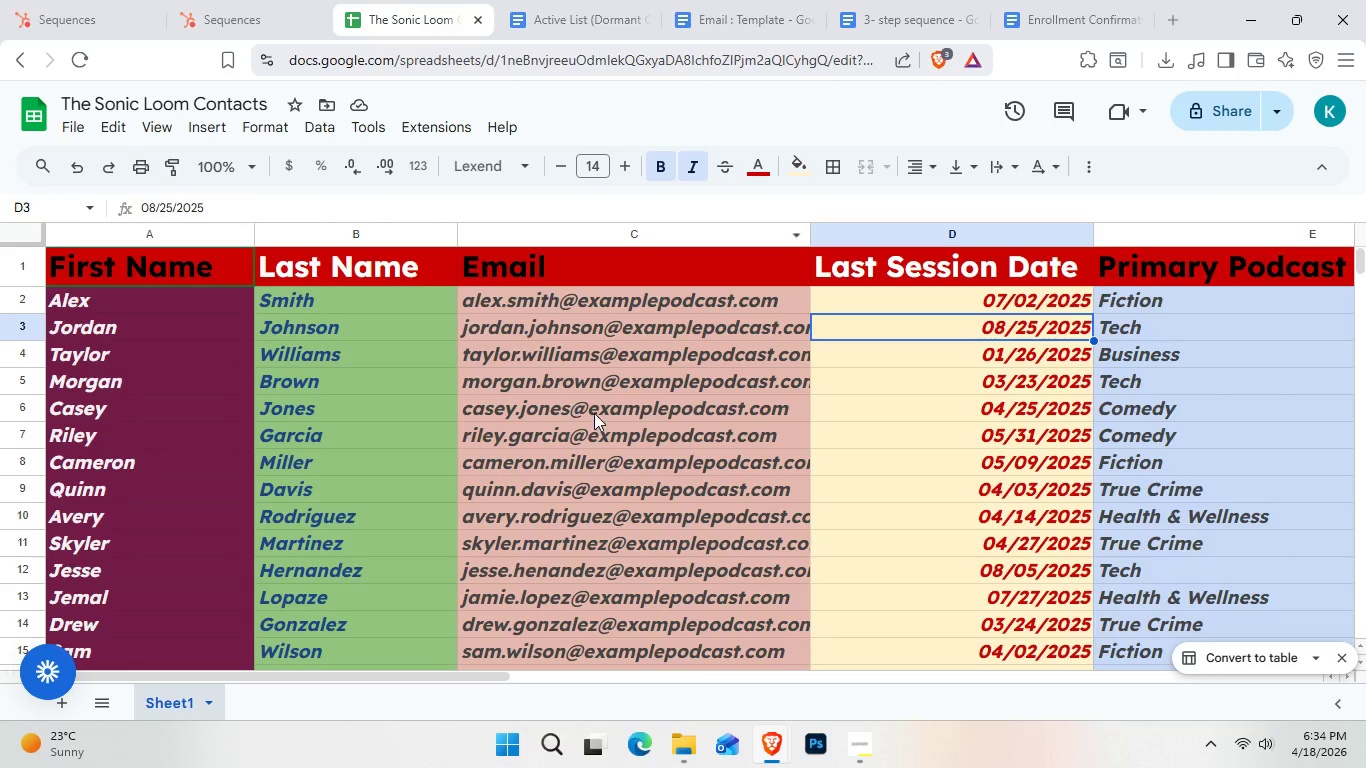 
scroll: coordinate [597, 416], scroll_direction: down, amount: 2.0
 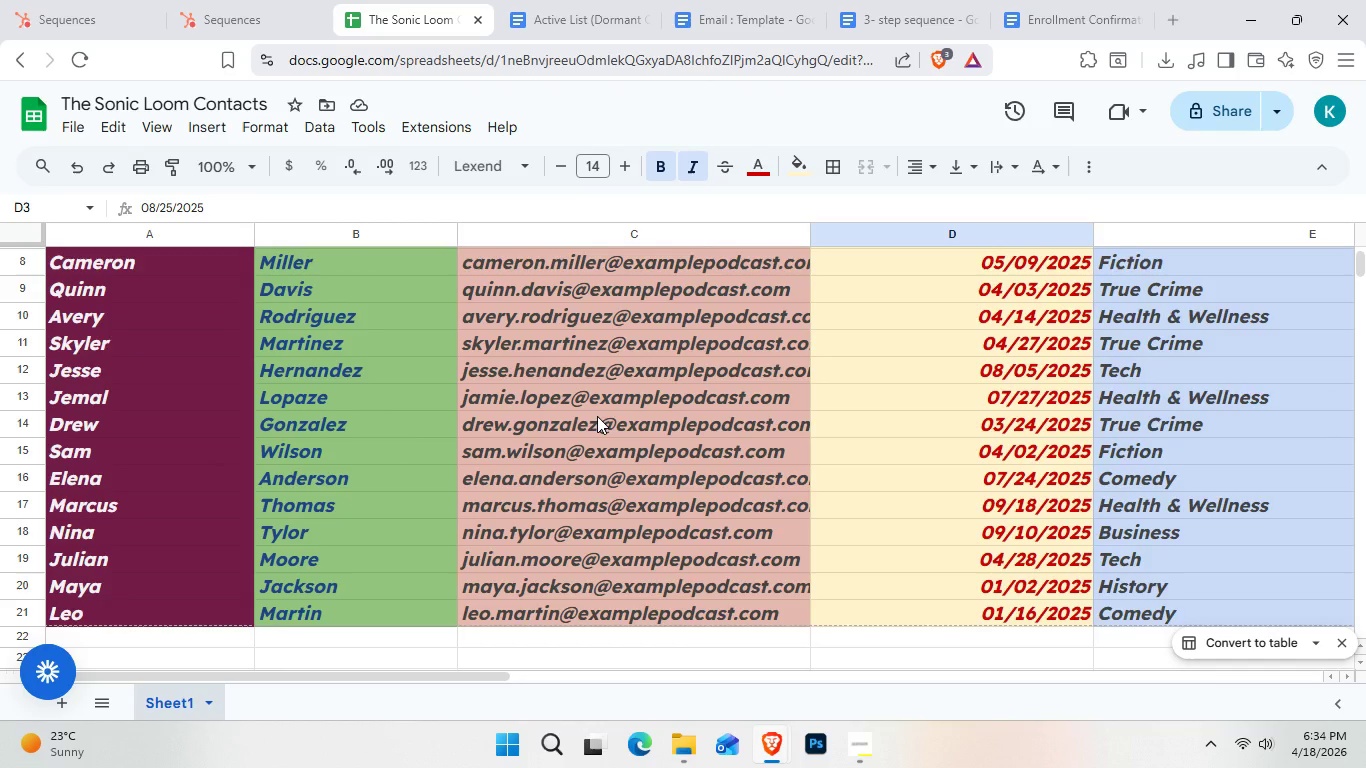 
wait(9.2)
 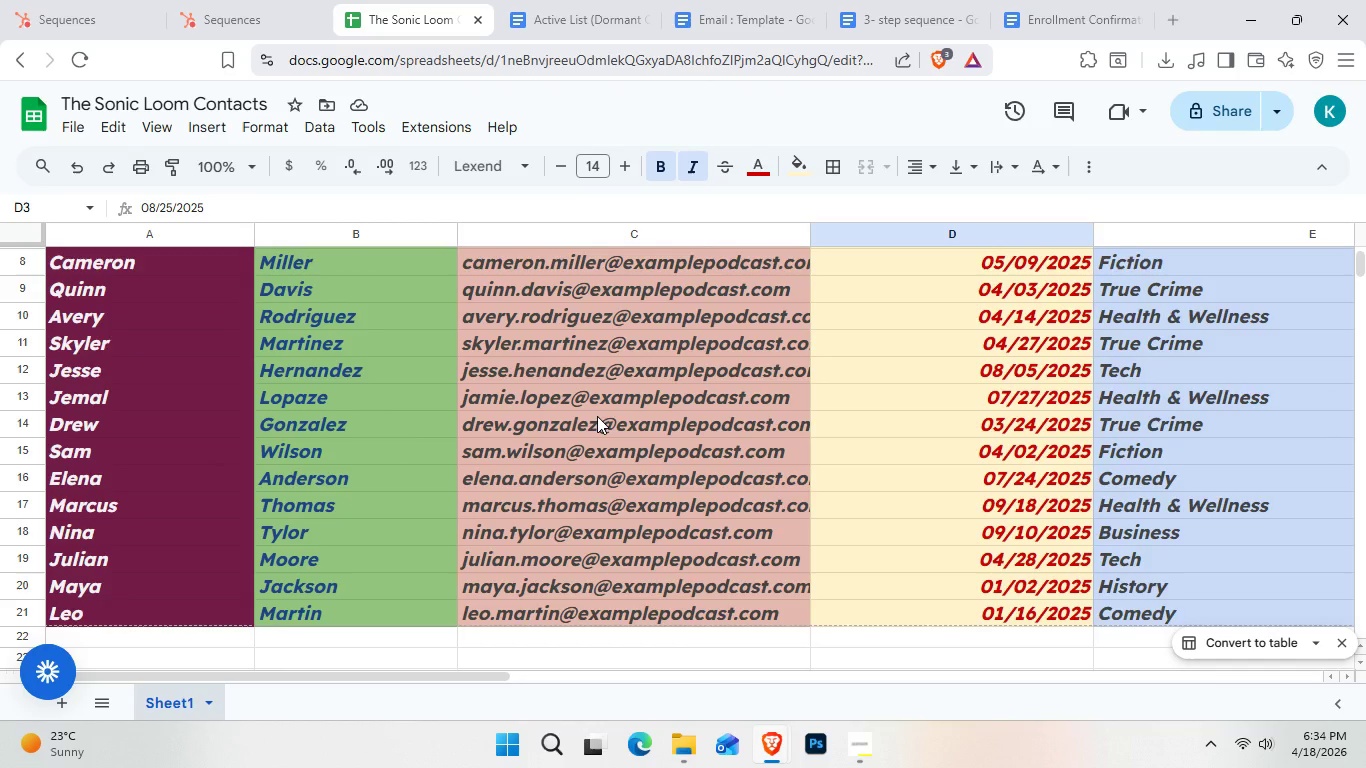 
left_click([874, 745])